 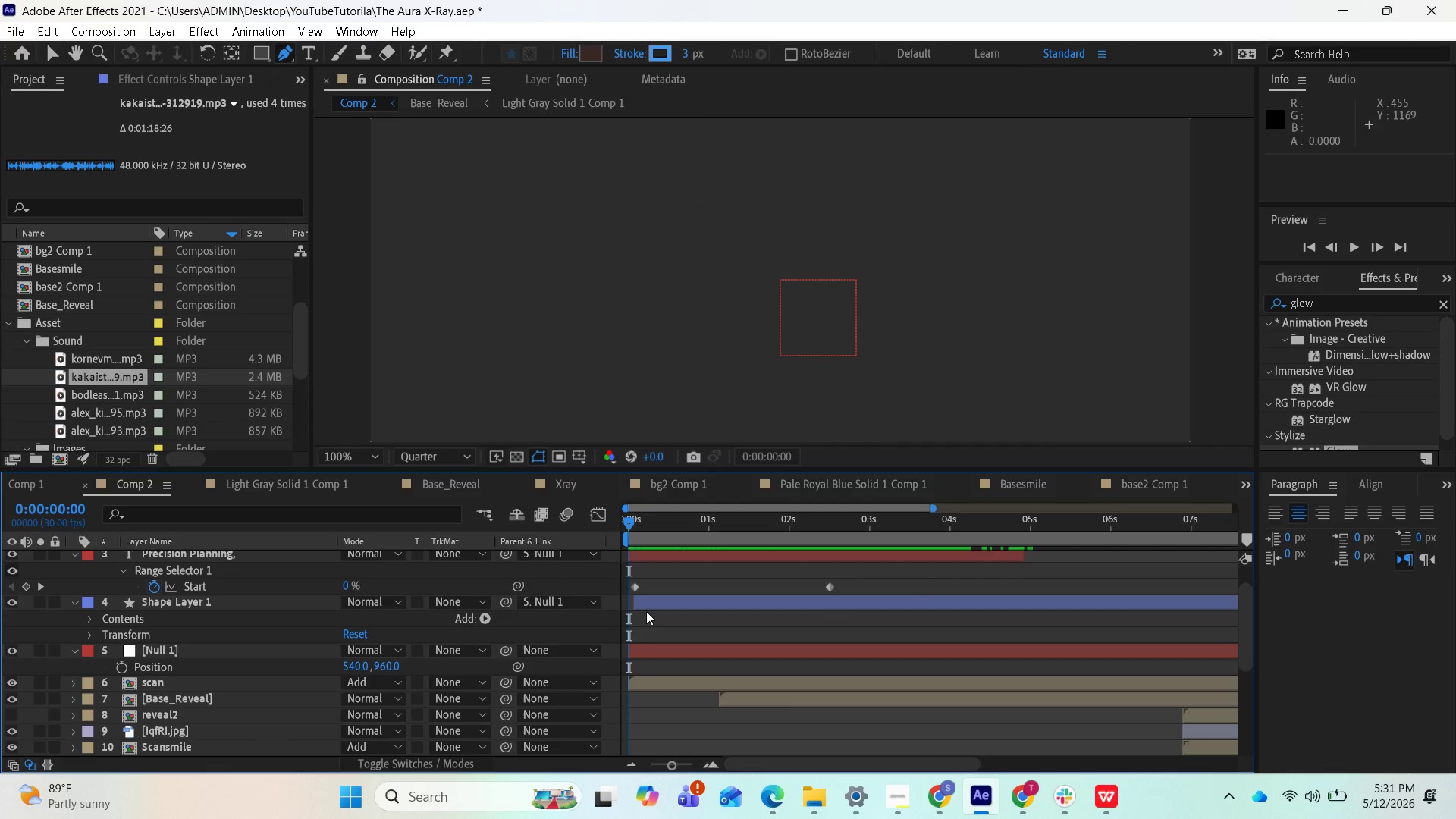 
key(Space)
 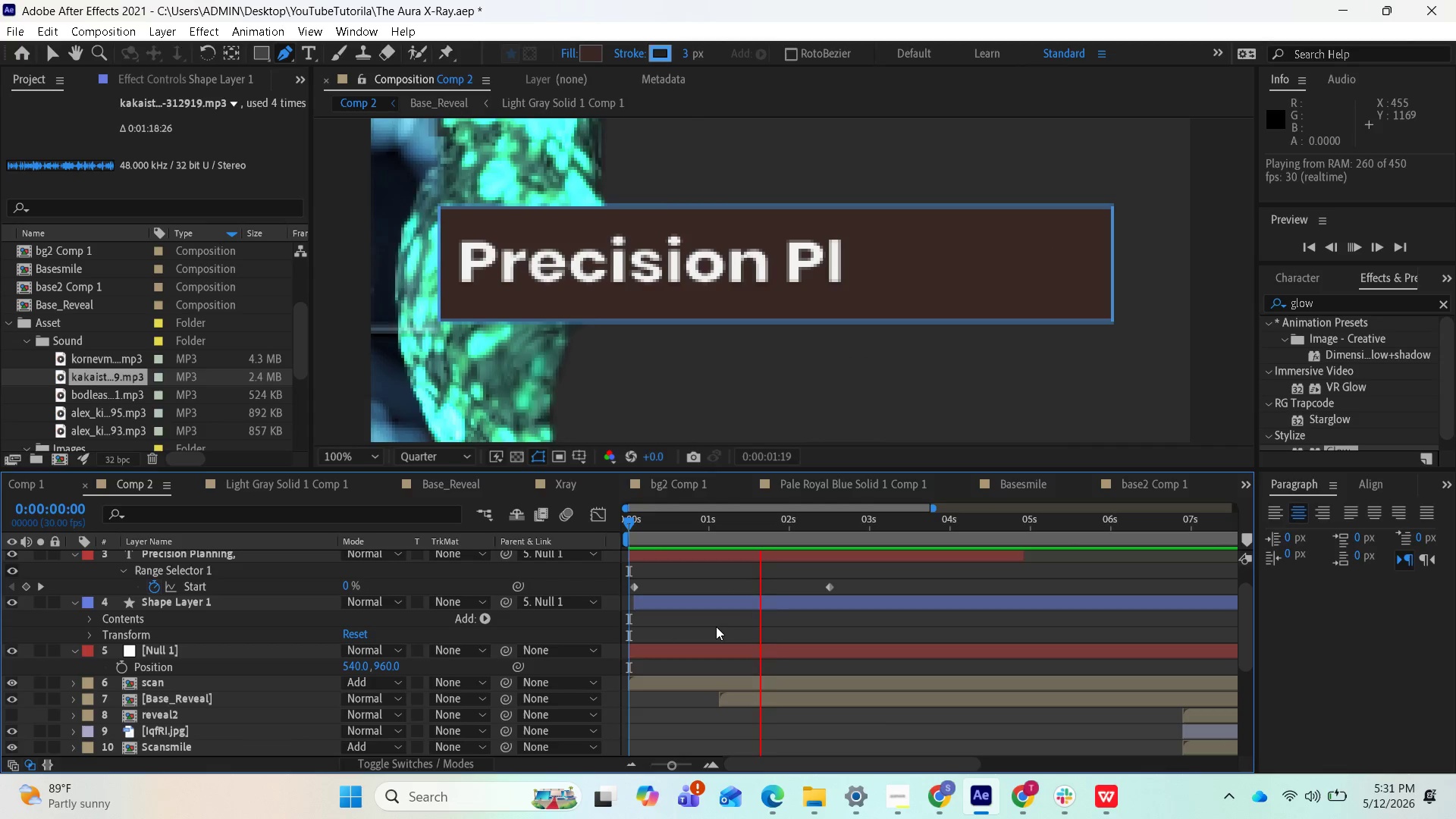 
scroll: coordinate [679, 334], scroll_direction: down, amount: 3.0
 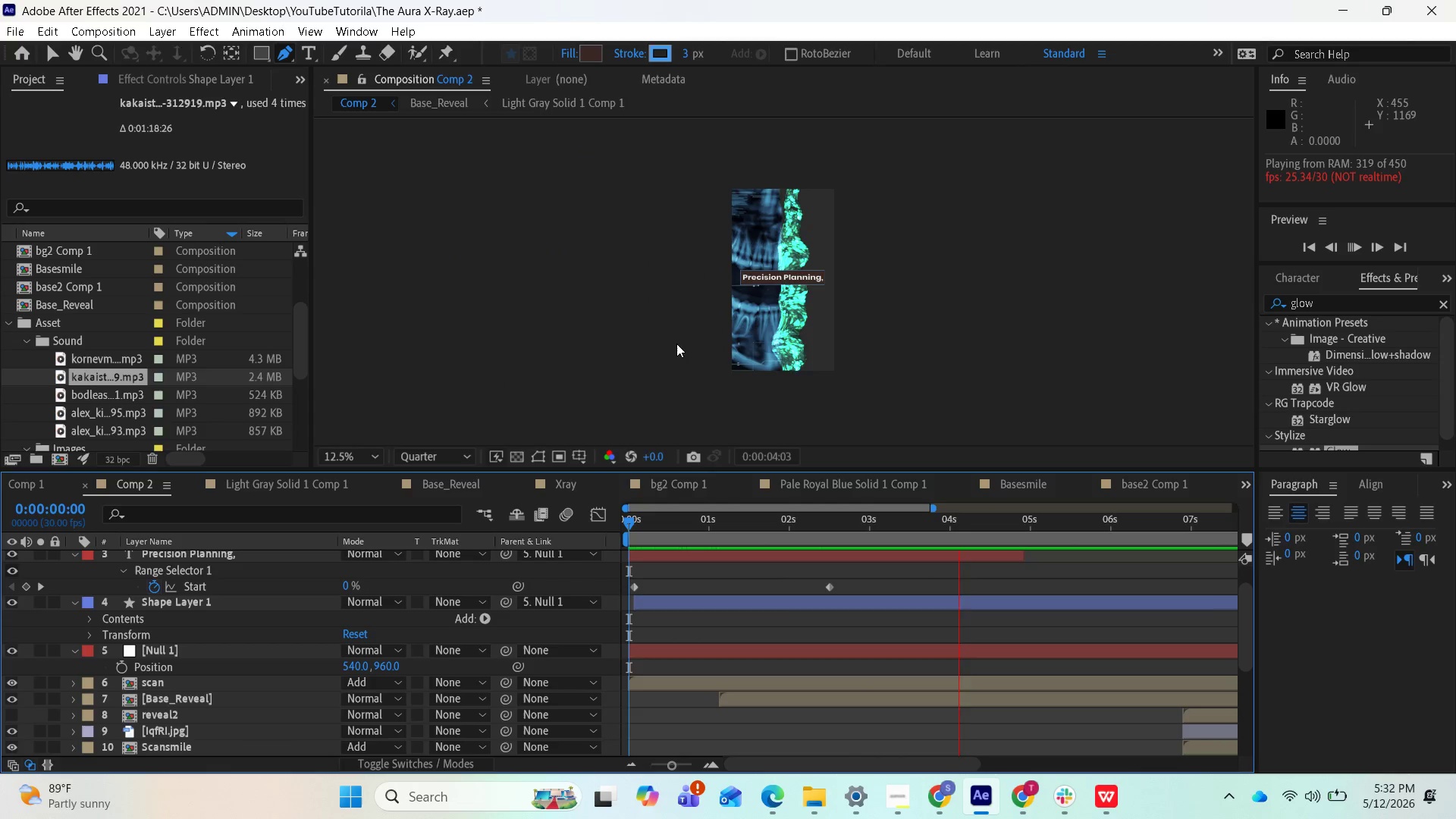 
key(Space)
 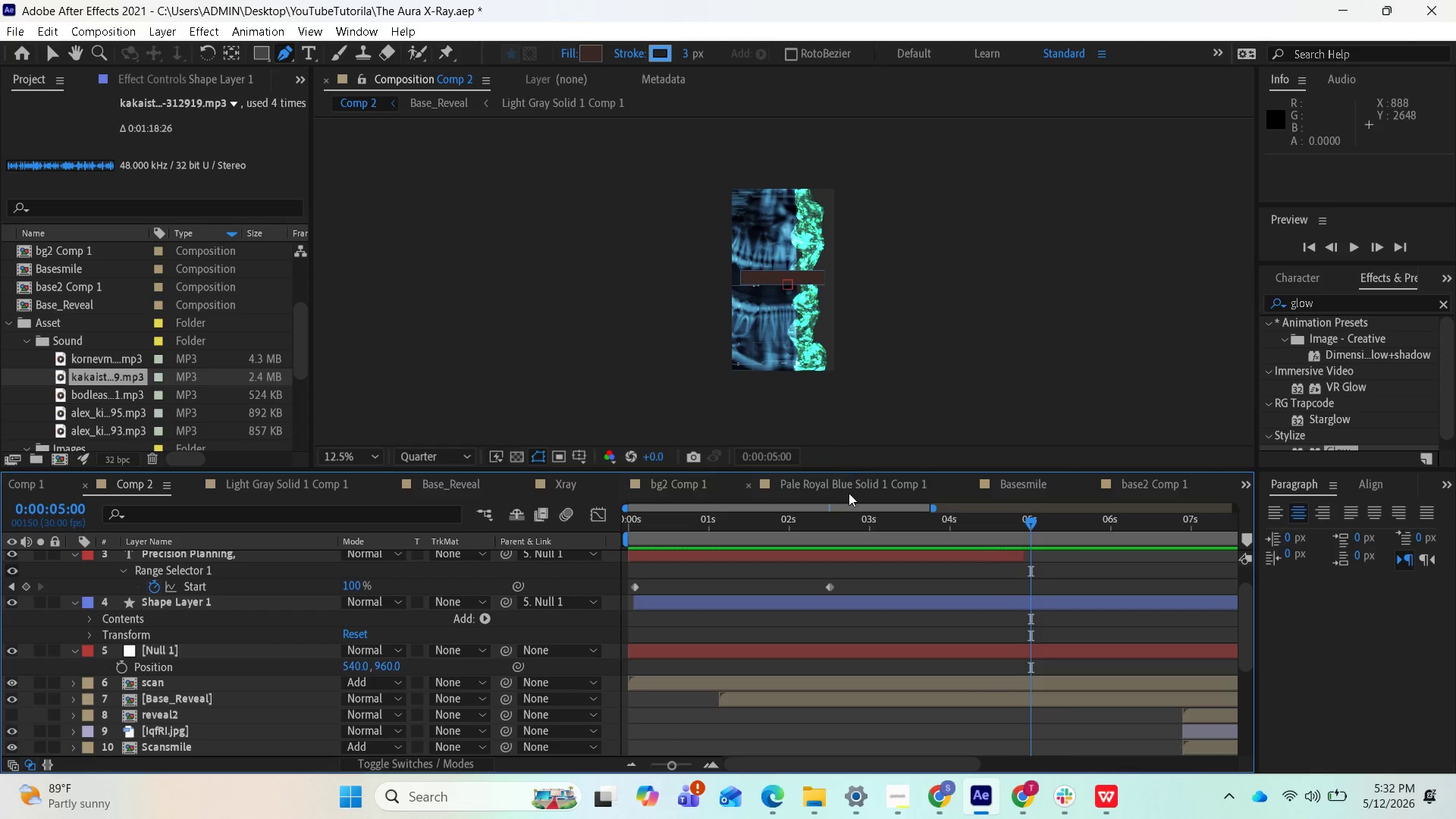 